 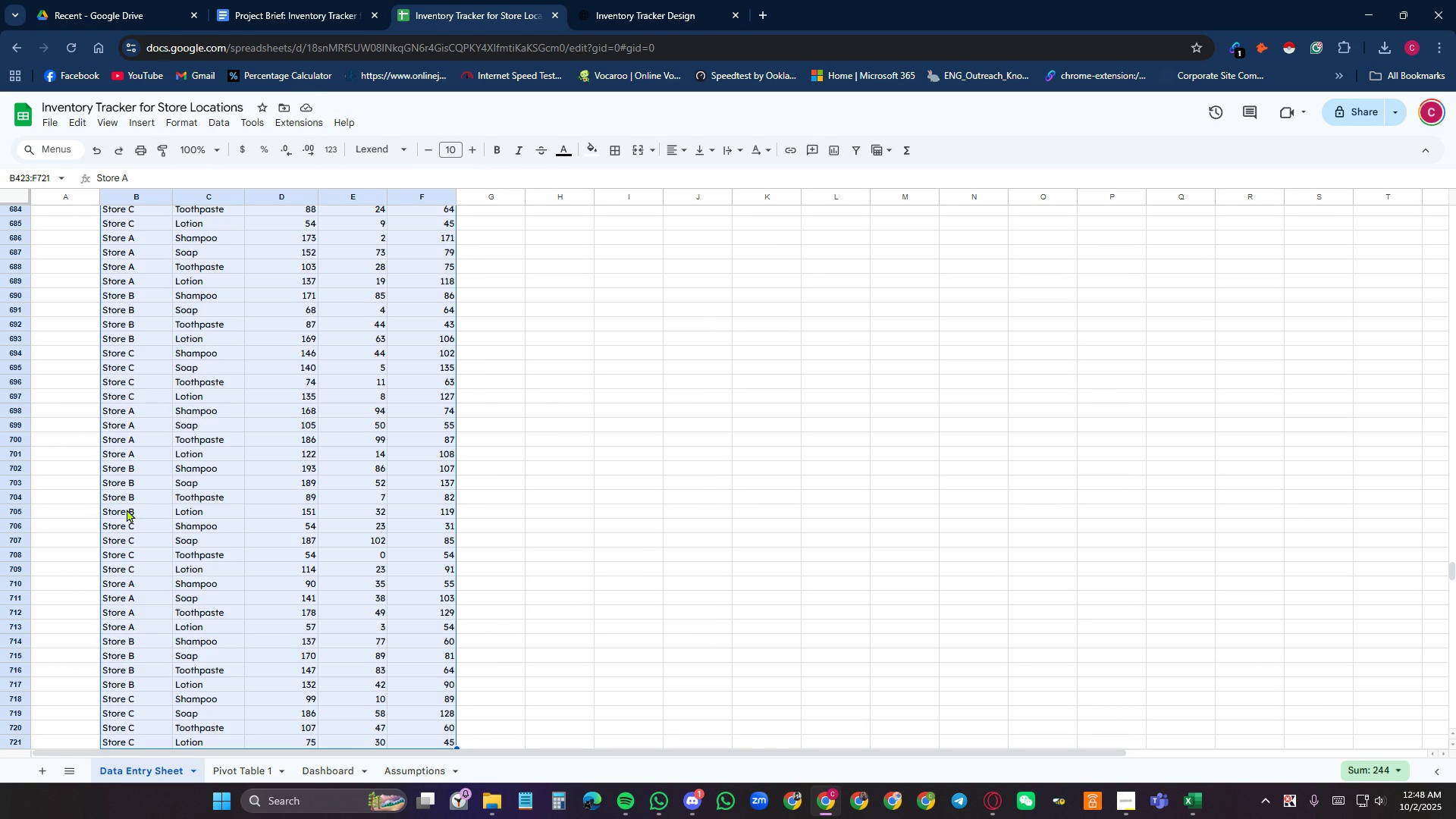 
key(Delete)
 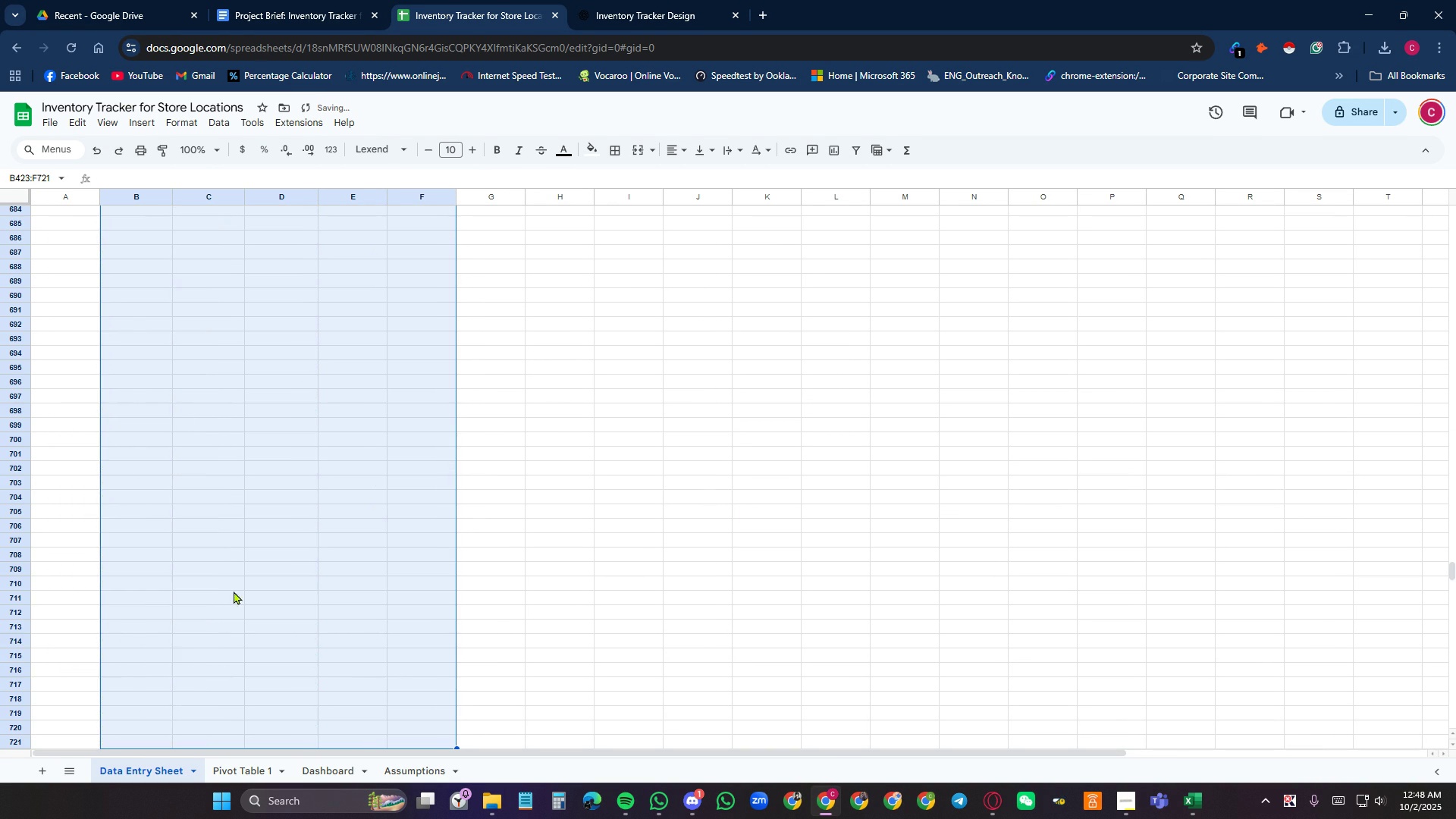 
scroll: coordinate [550, 562], scroll_direction: up, amount: 74.0
 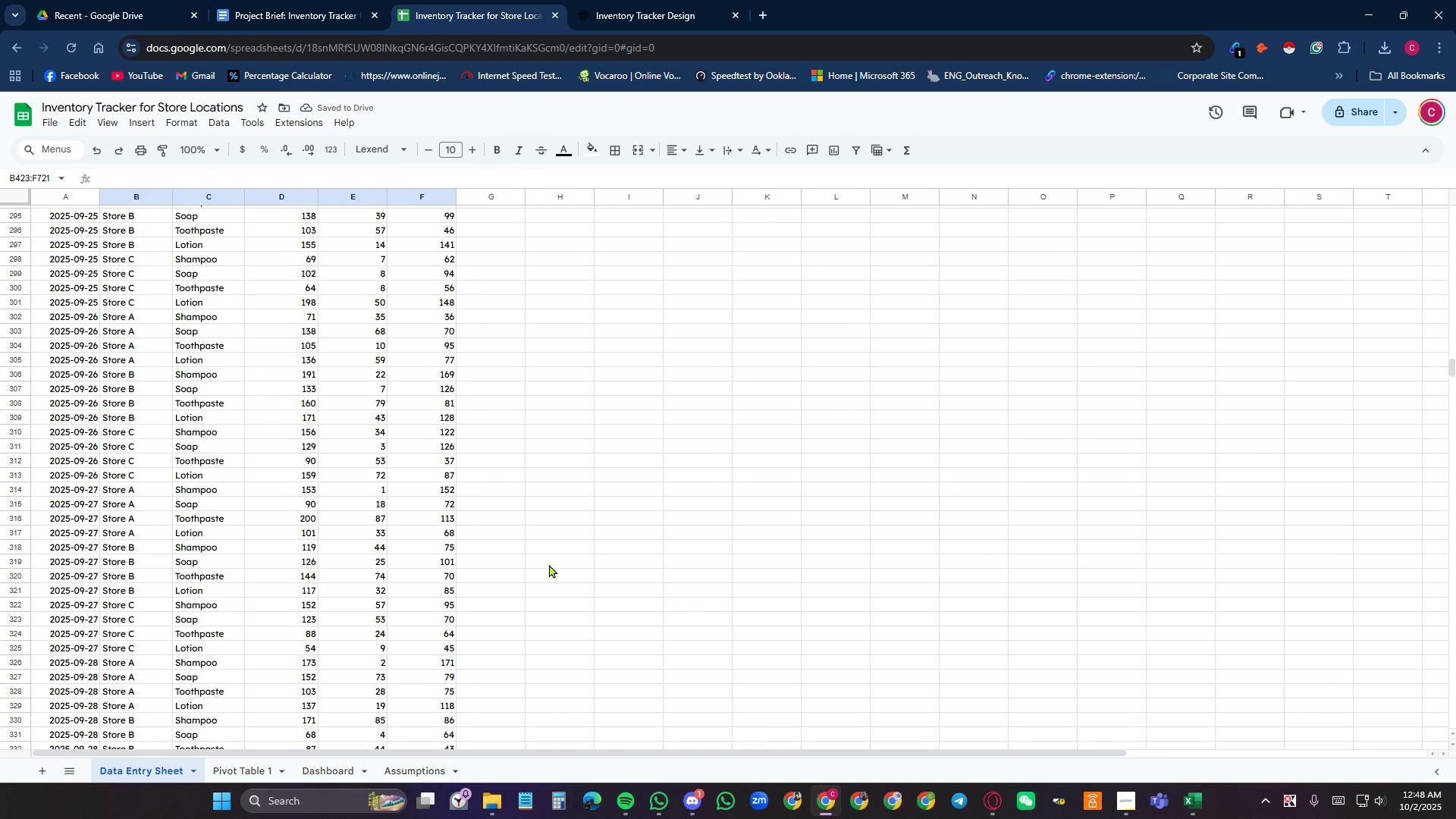 
scroll: coordinate [495, 516], scroll_direction: down, amount: 24.0
 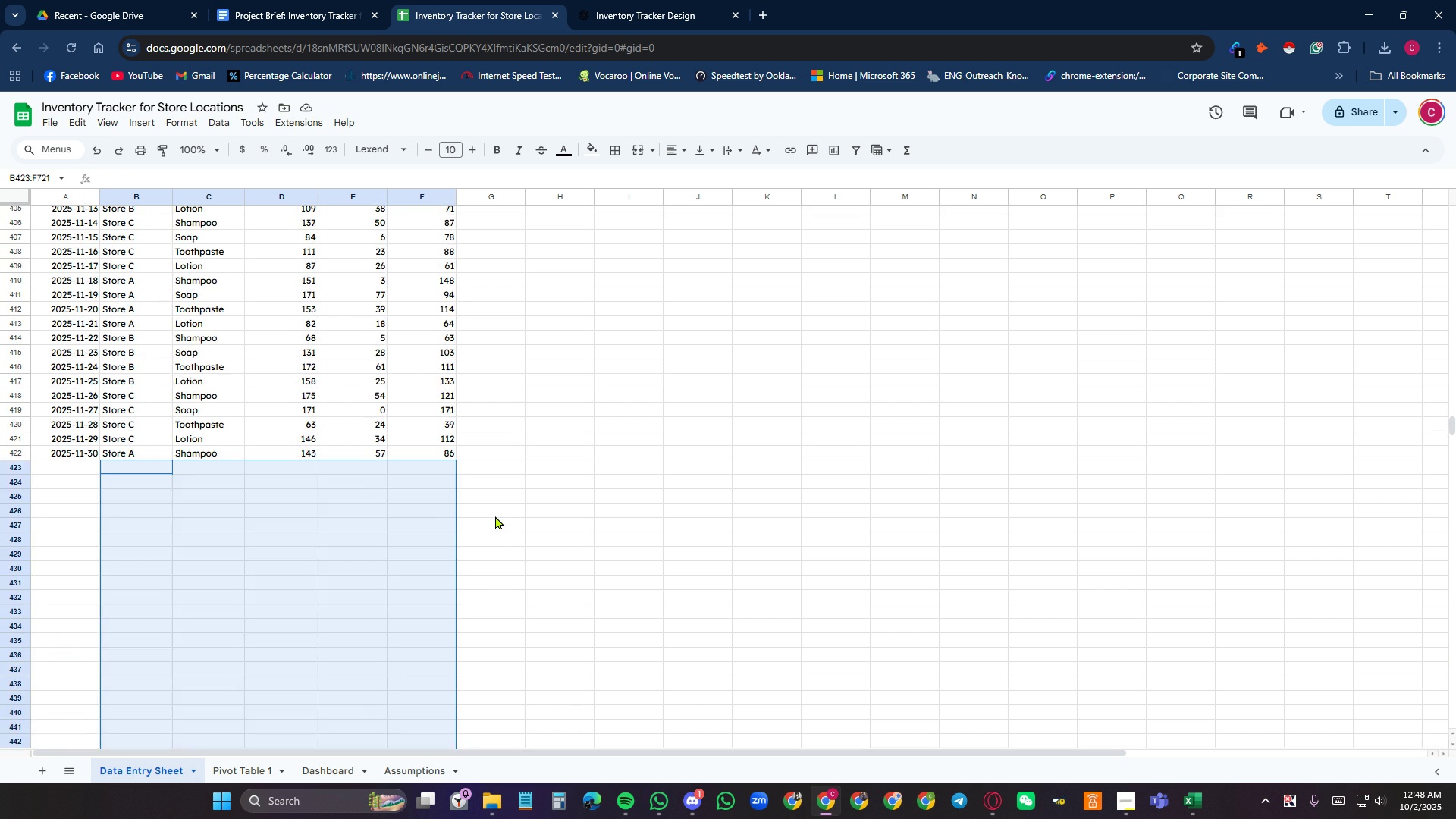 
scroll: coordinate [1323, 395], scroll_direction: up, amount: 94.0
 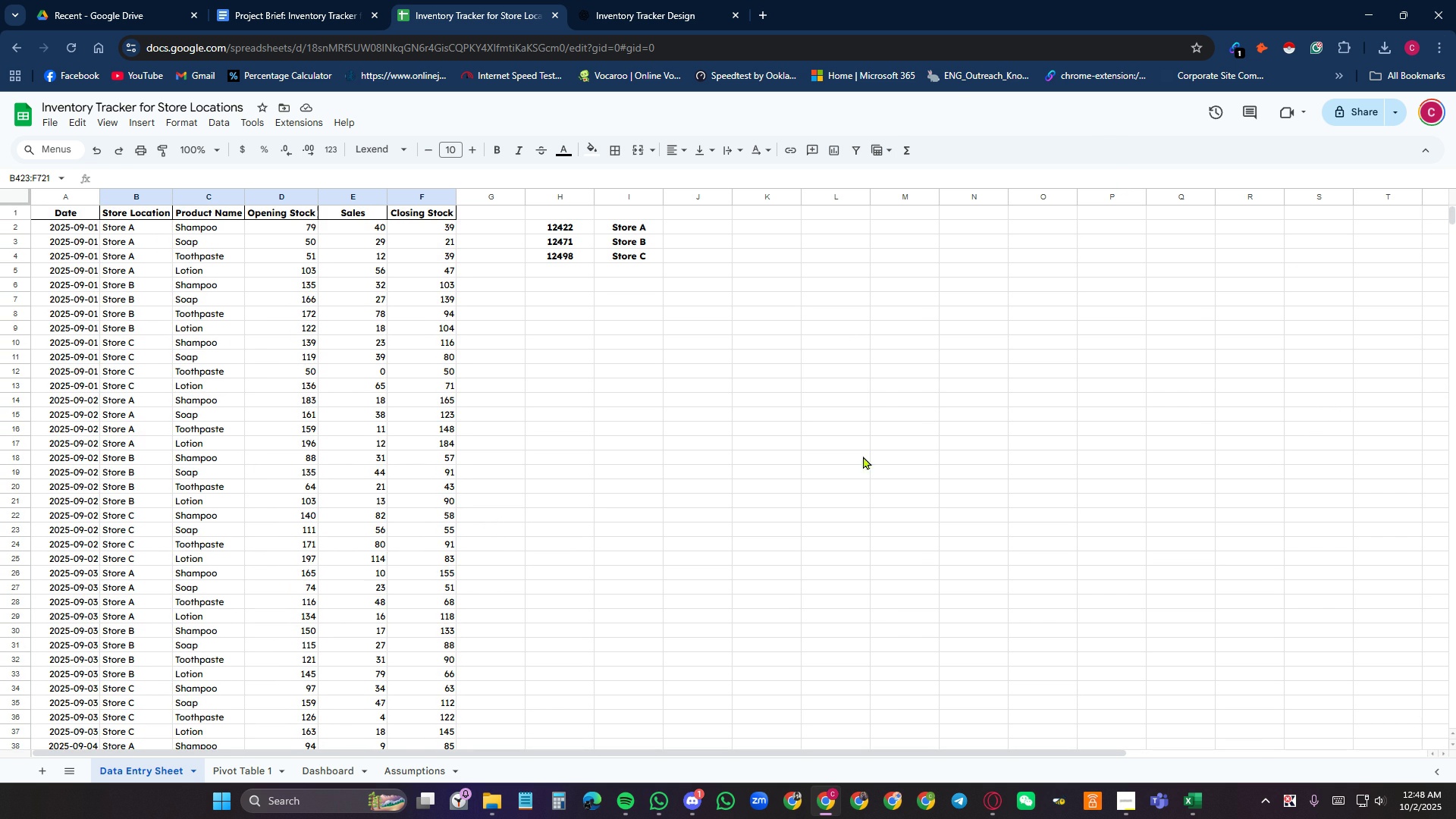 
left_click([861, 456])
 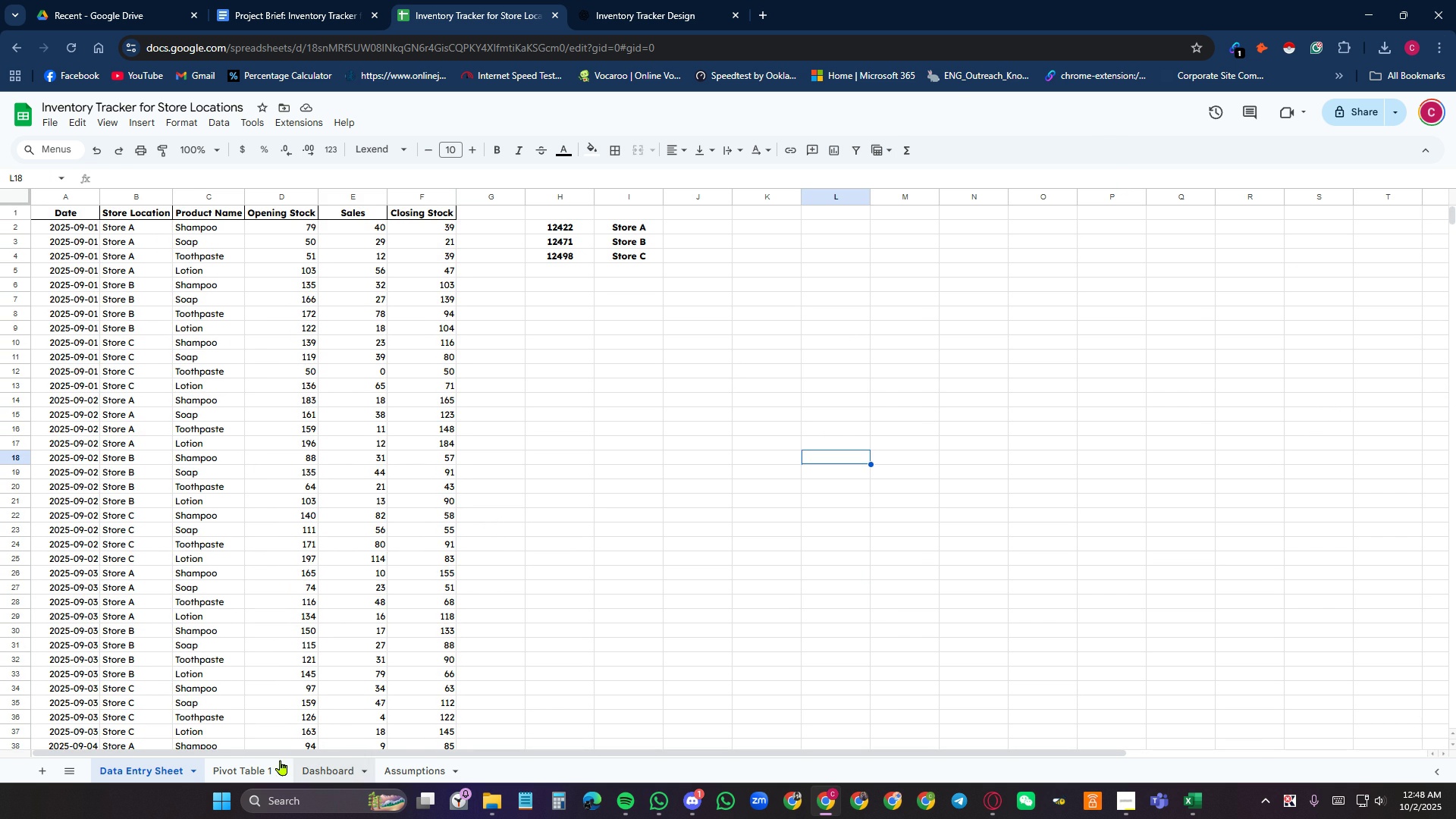 
left_click([258, 766])
 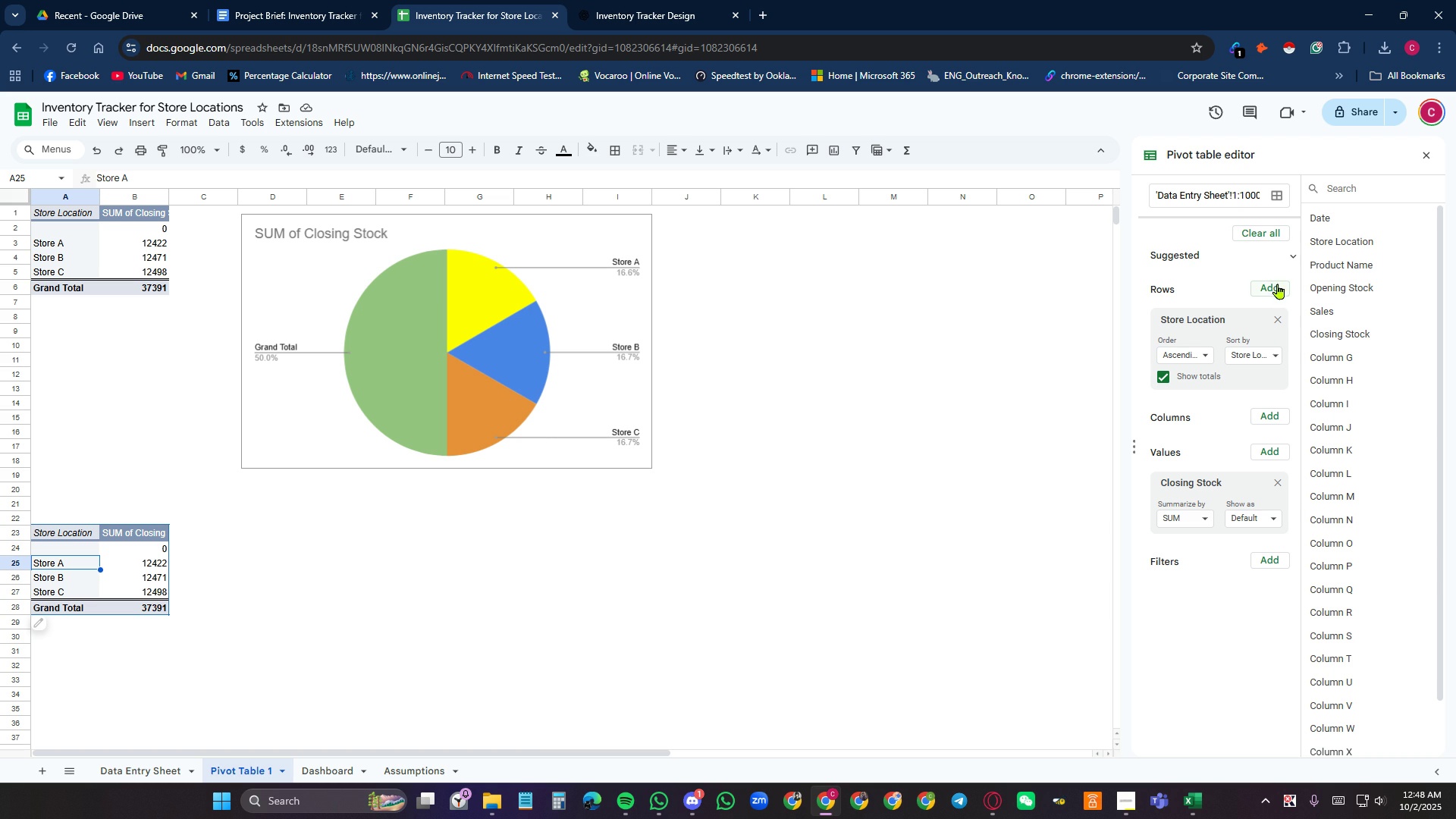 
wait(9.83)
 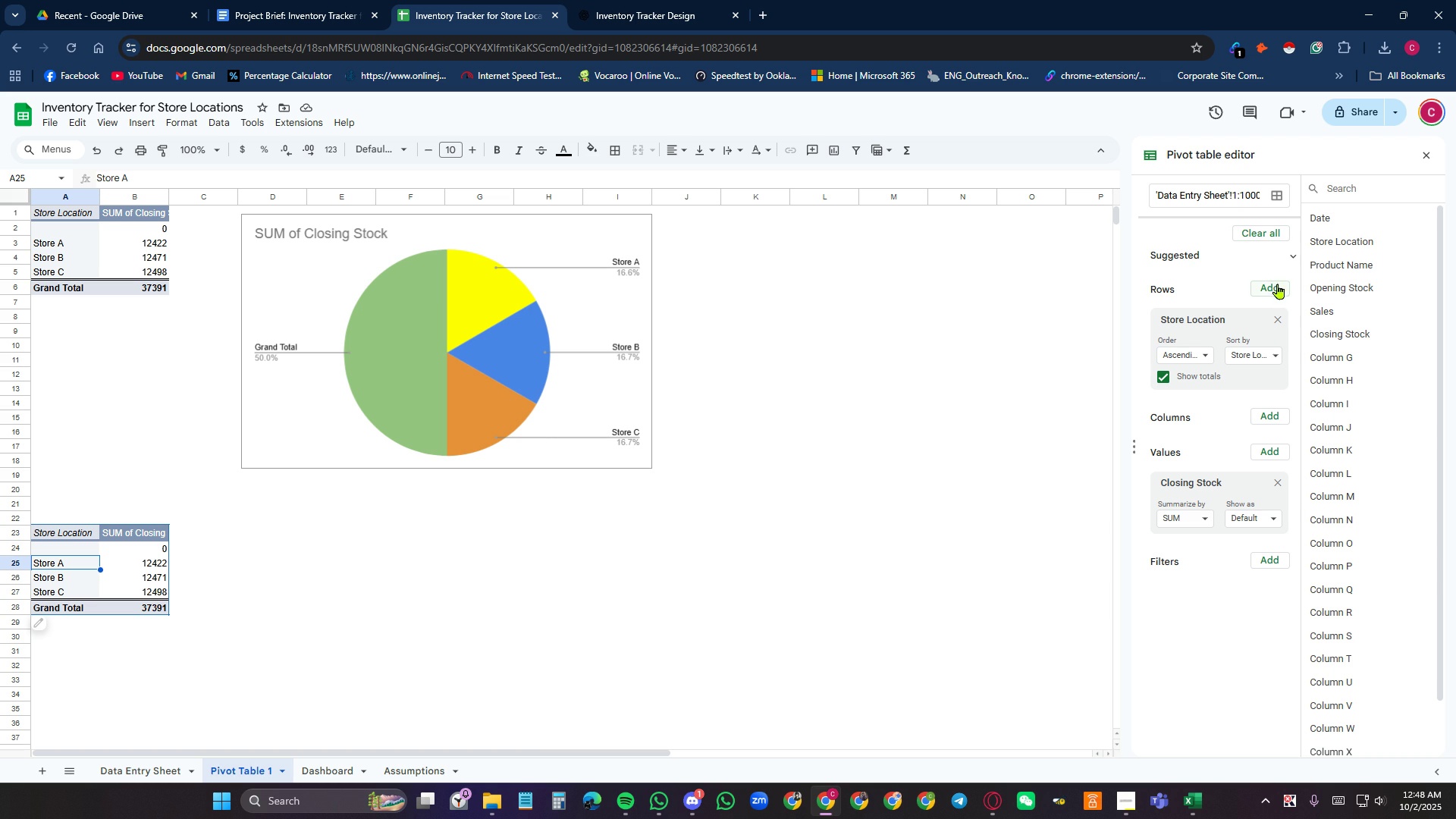 
left_click([67, 571])
 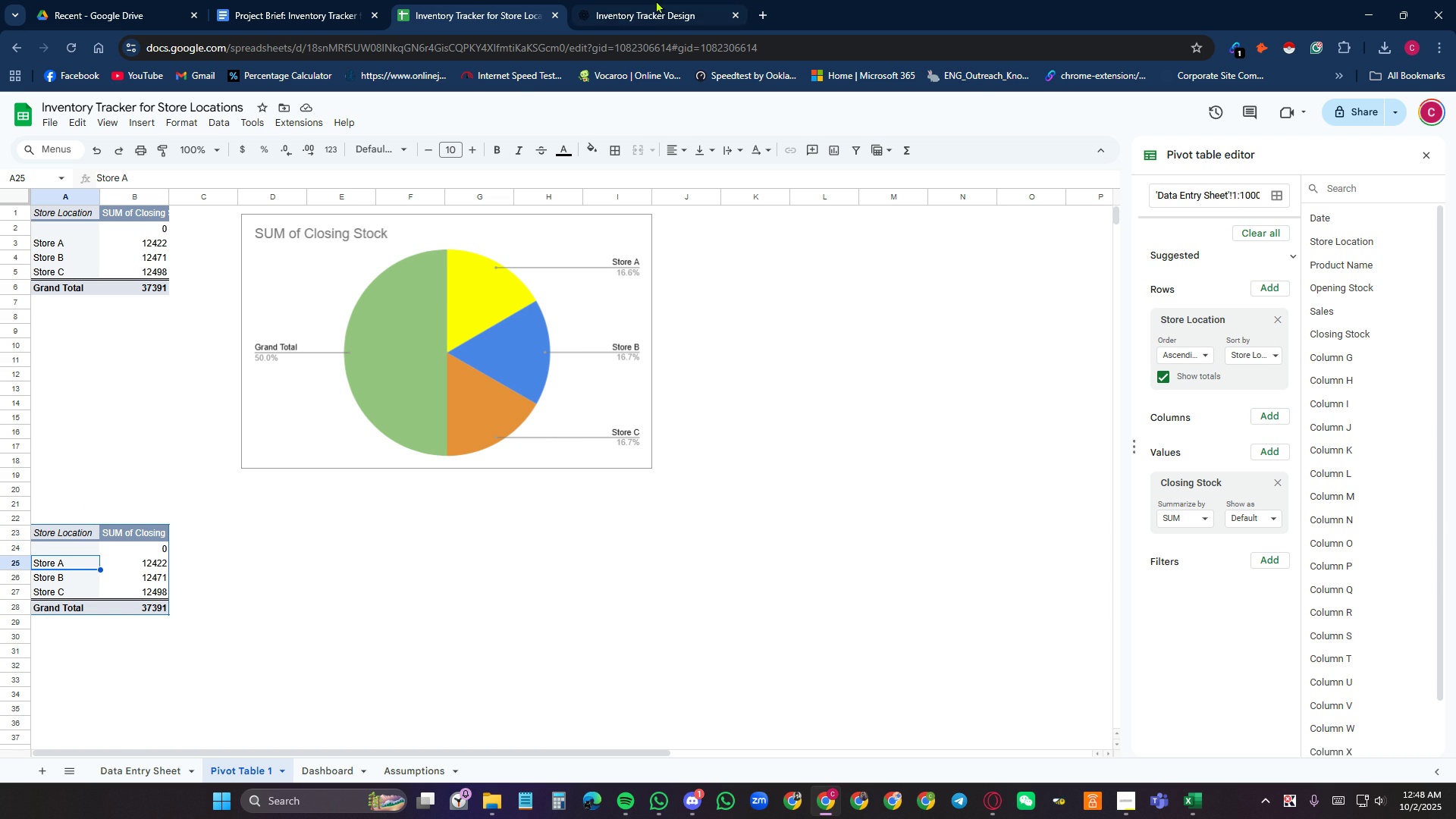 
left_click([660, 0])
 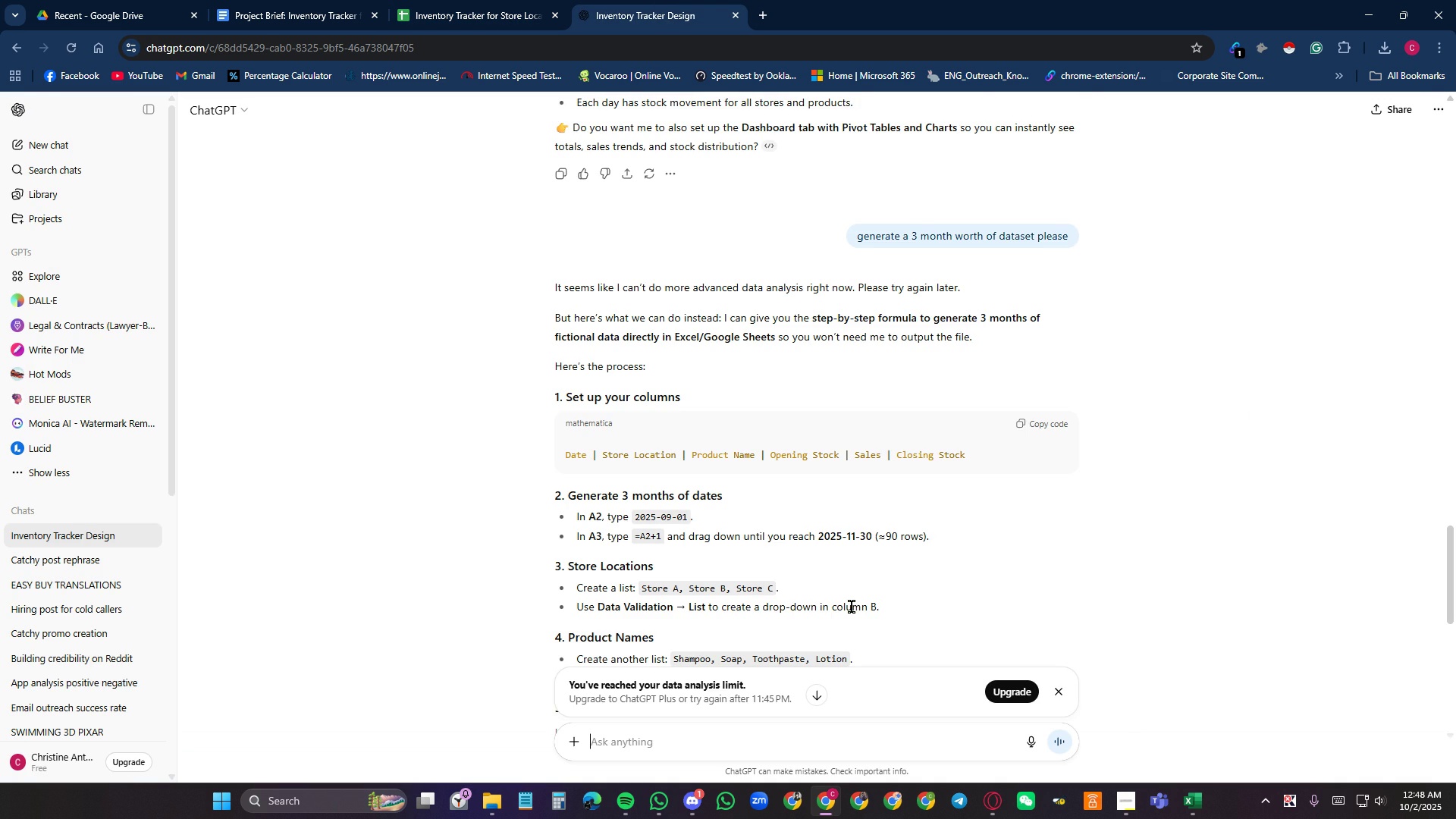 
scroll: coordinate [852, 607], scroll_direction: up, amount: 25.0
 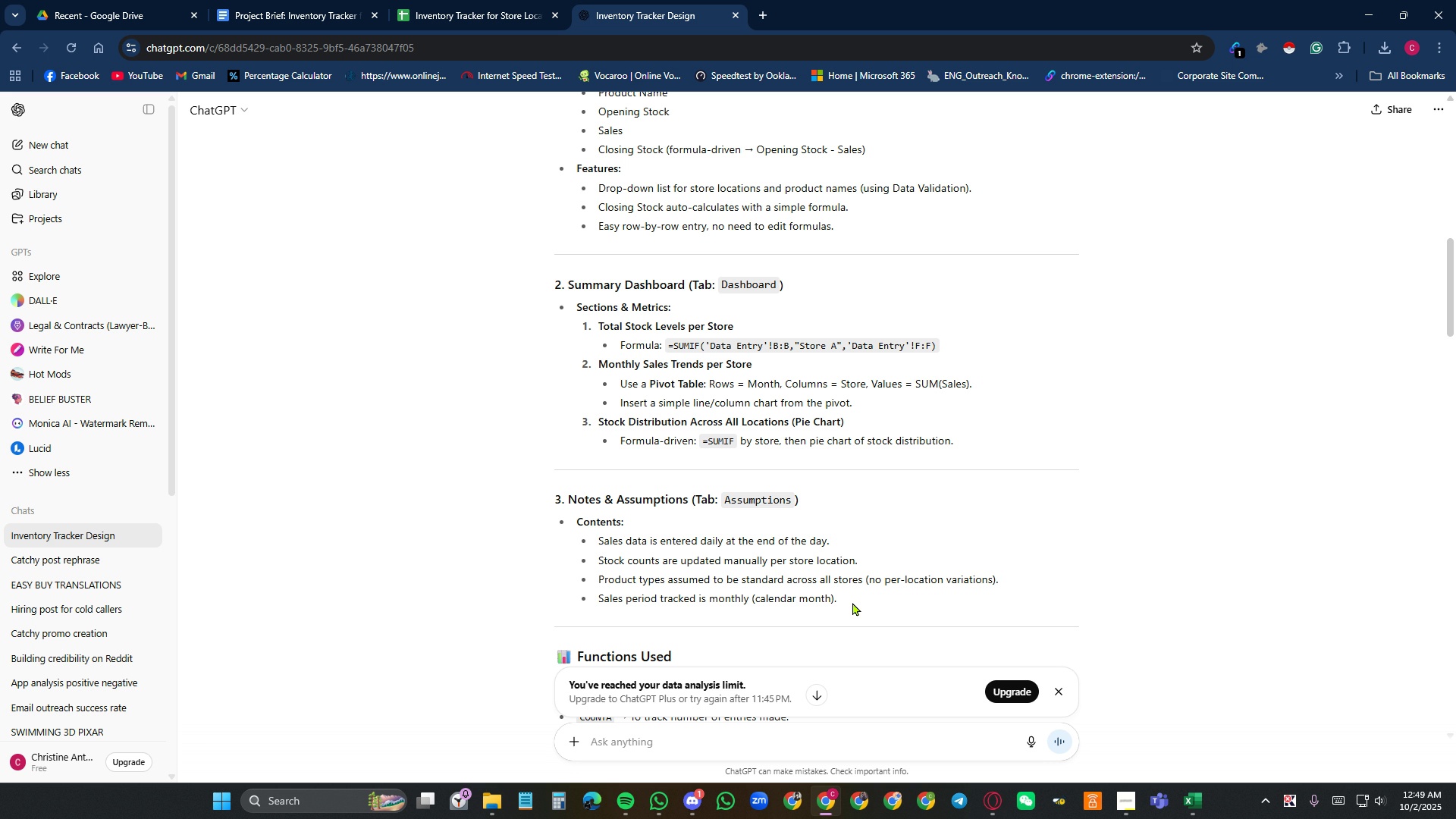 
wait(16.78)
 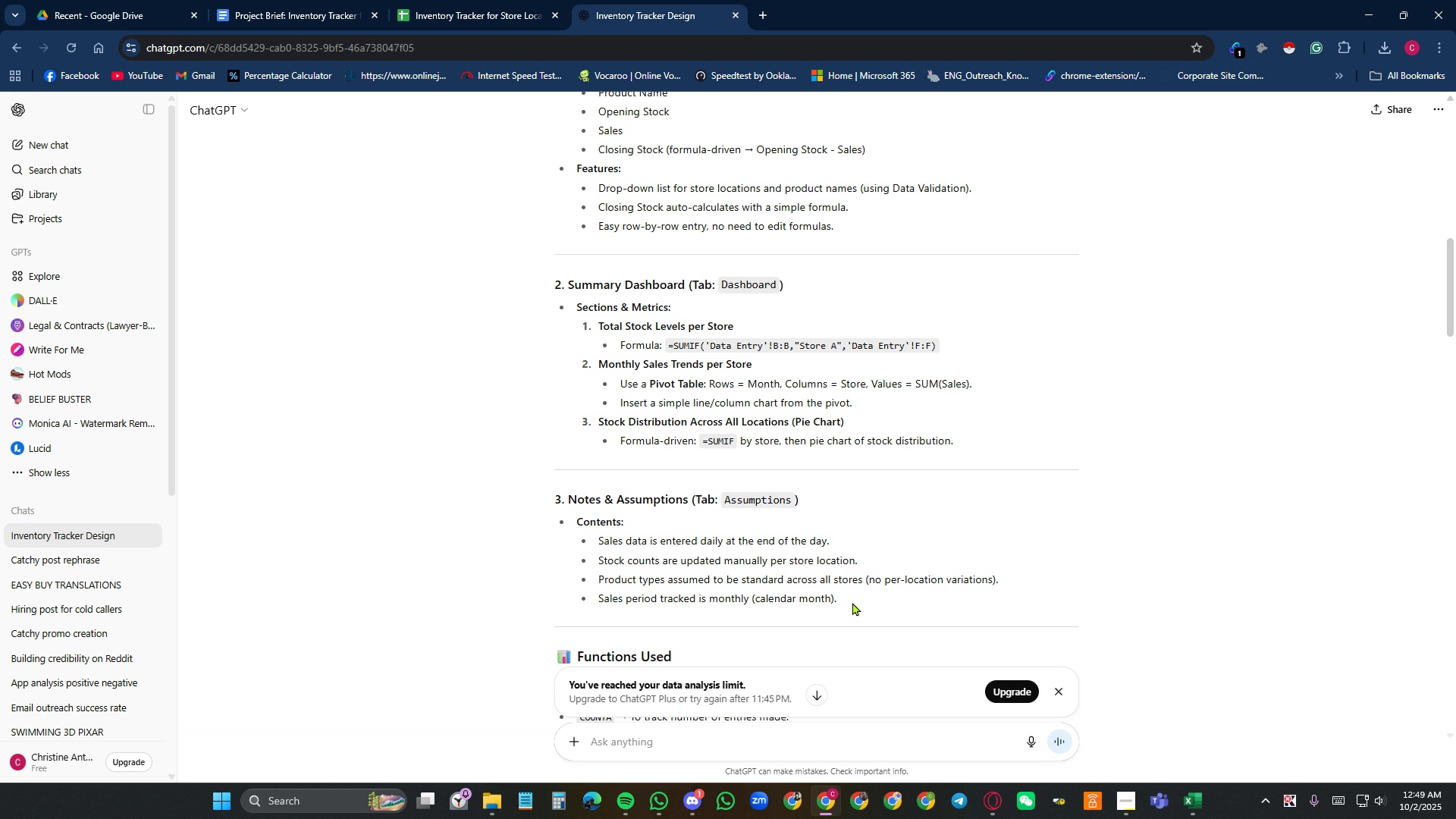 
left_click([454, 9])
 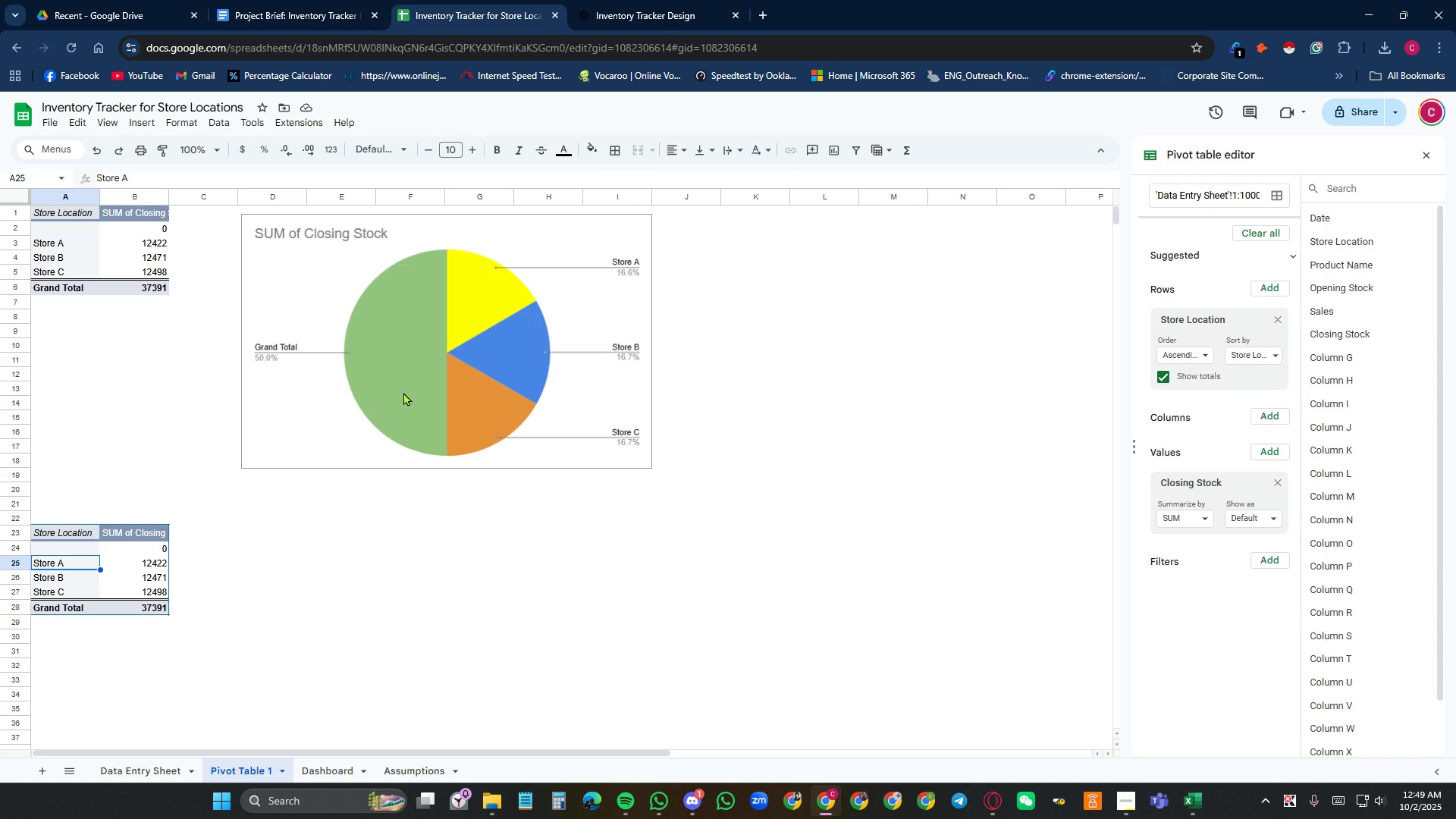 
left_click([541, 609])